 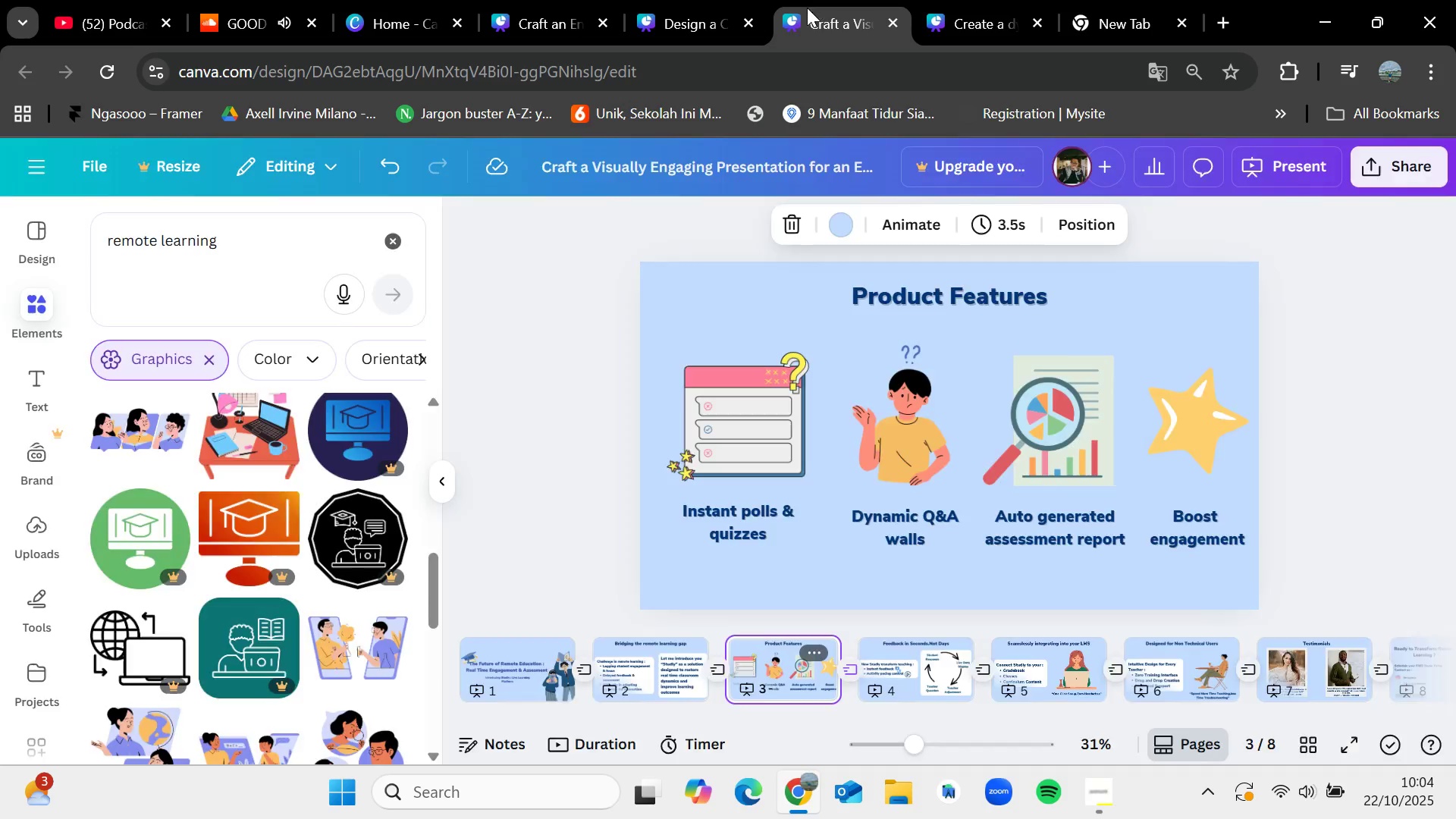 
double_click([515, 0])
 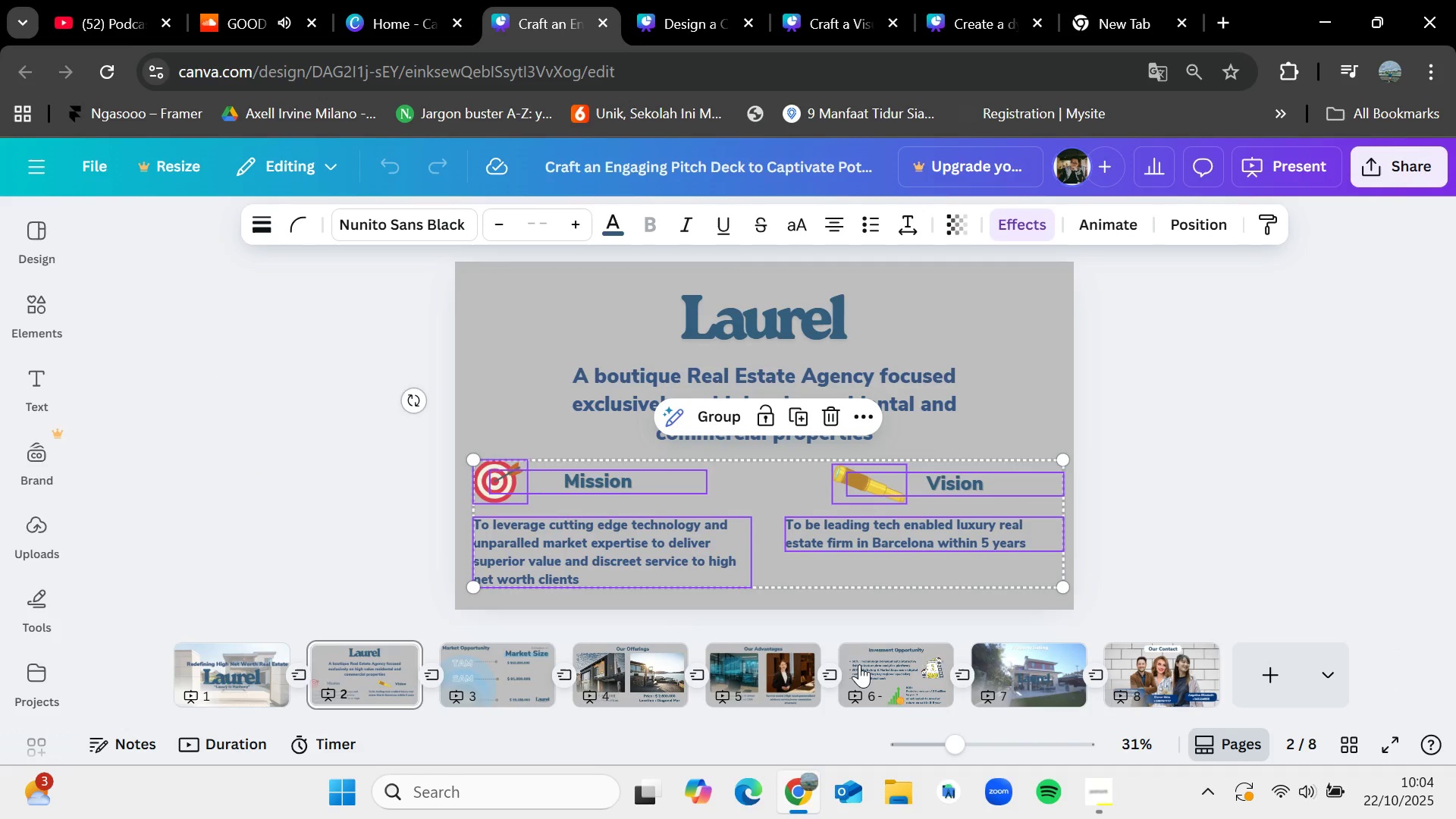 
mouse_move([871, 630])
 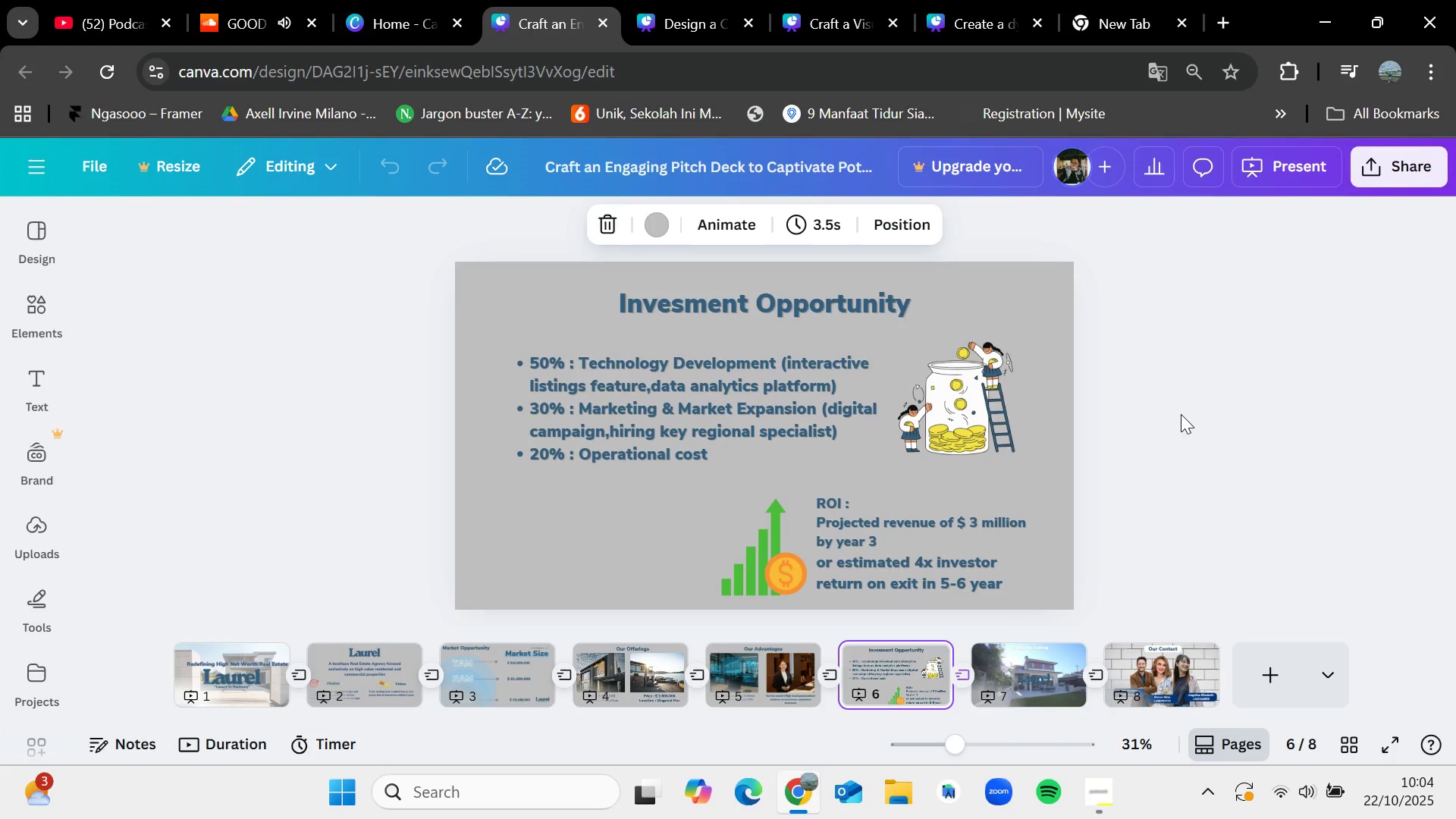 
wait(8.69)
 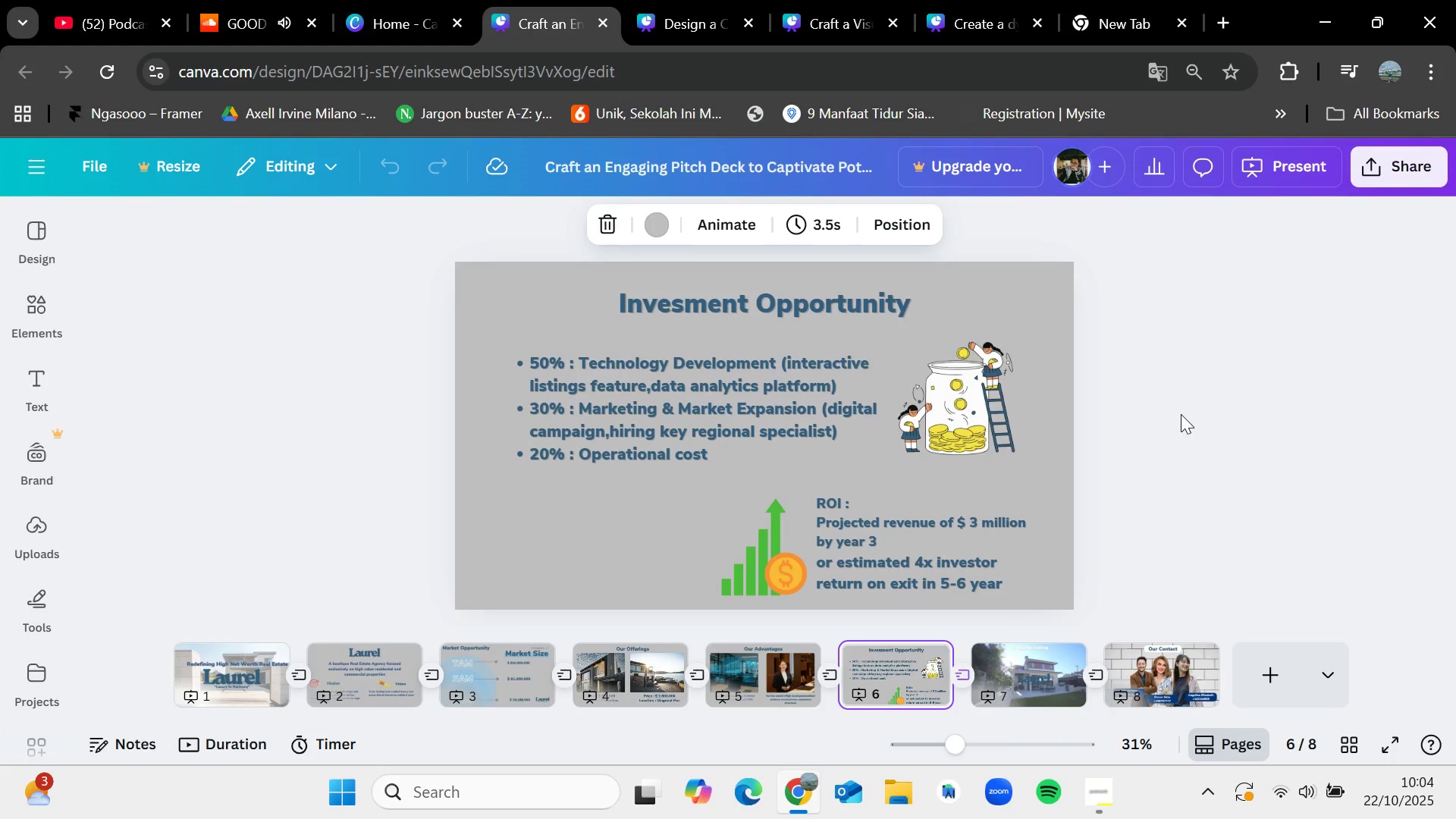 
left_click([1107, 785])